 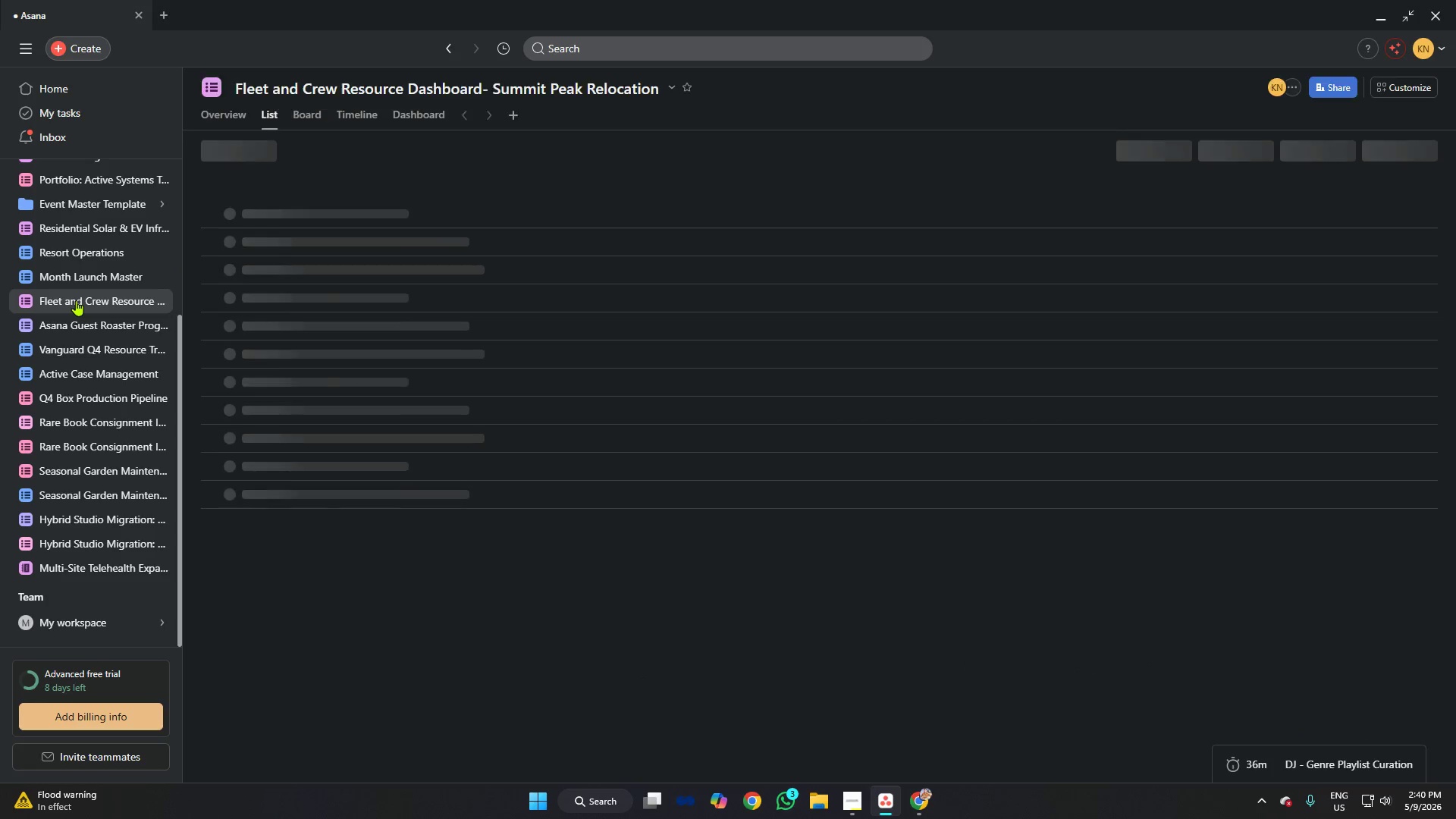 
left_click([22, 49])
 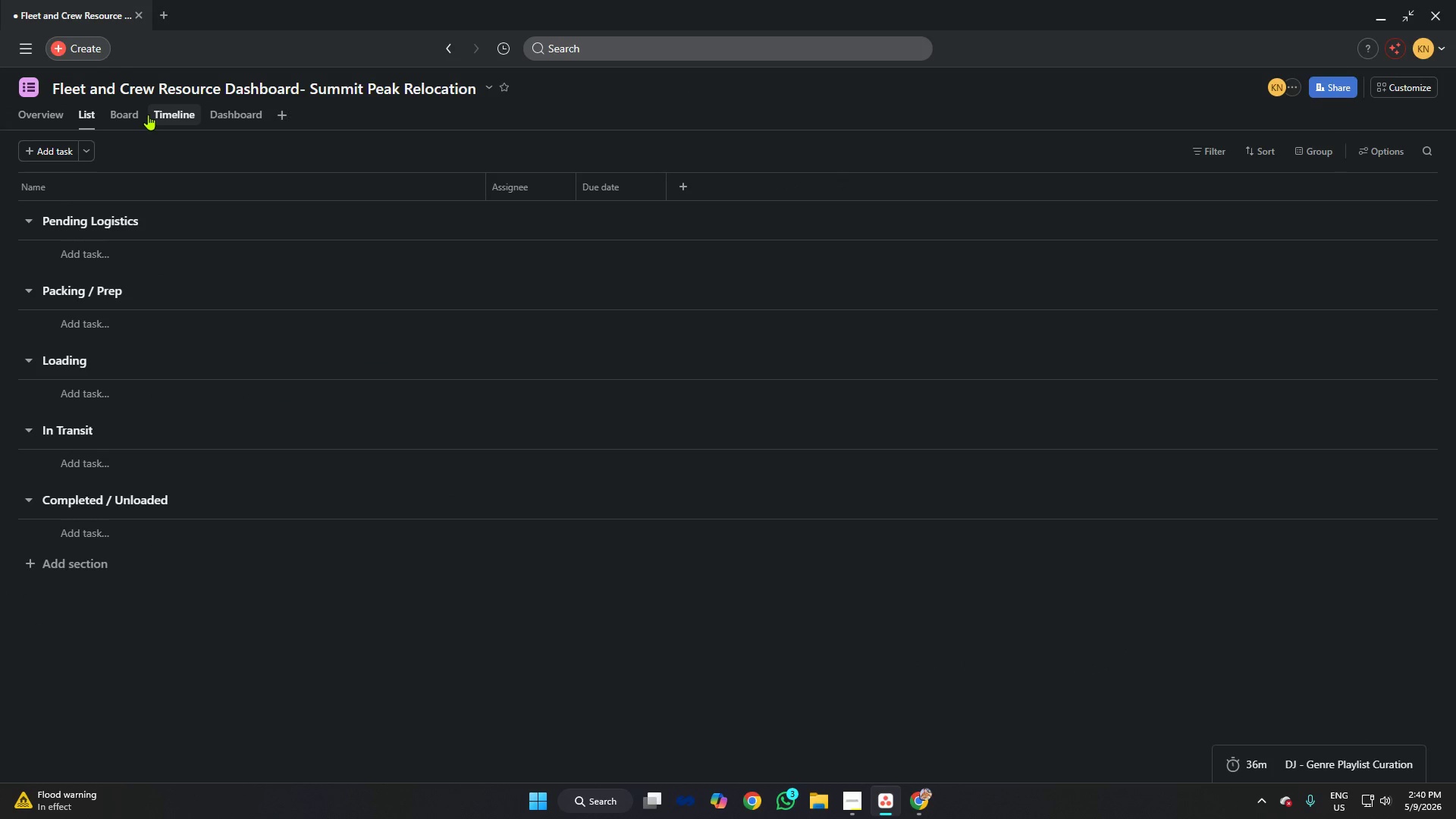 
left_click([128, 114])
 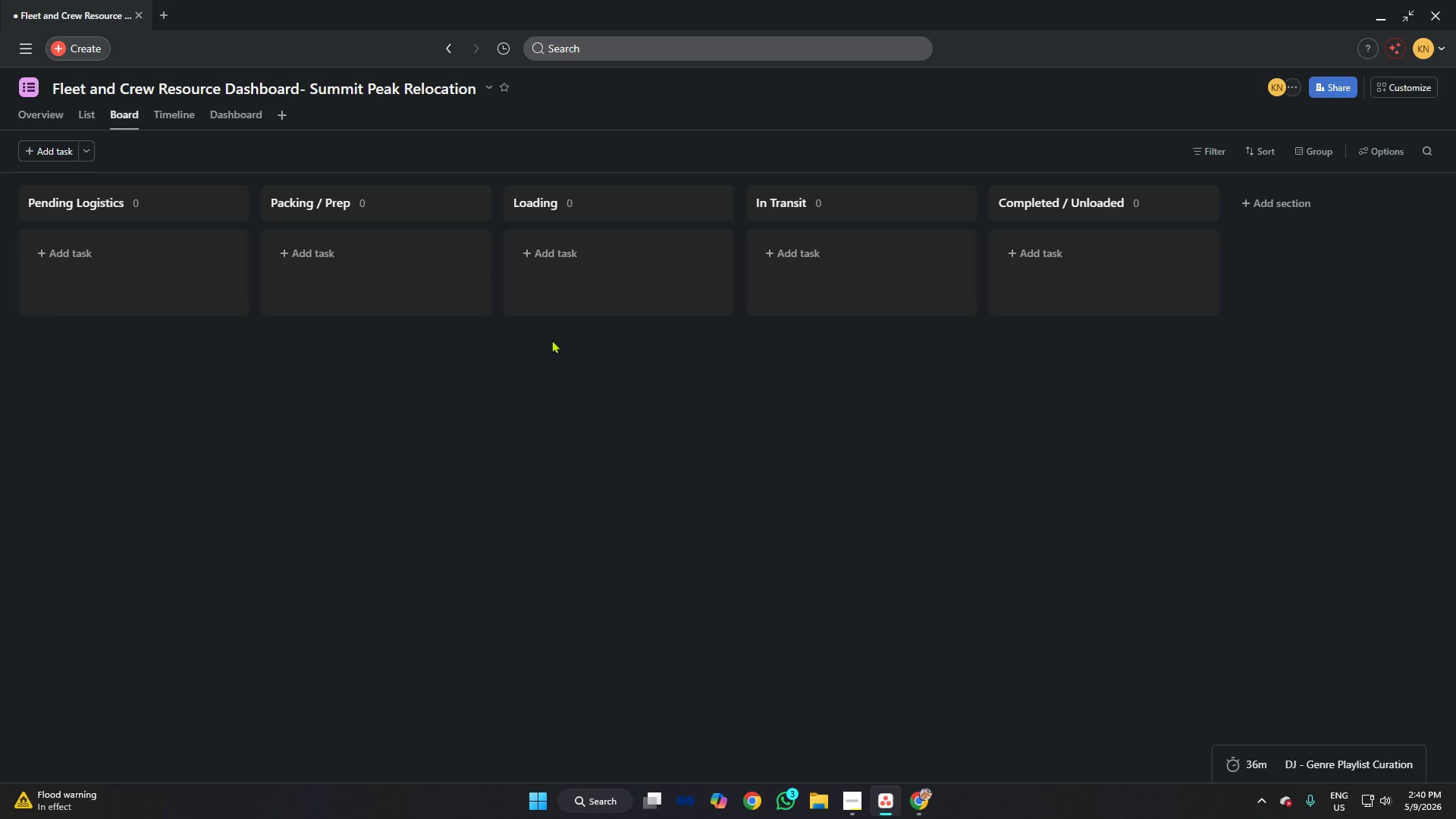 
left_click([590, 379])
 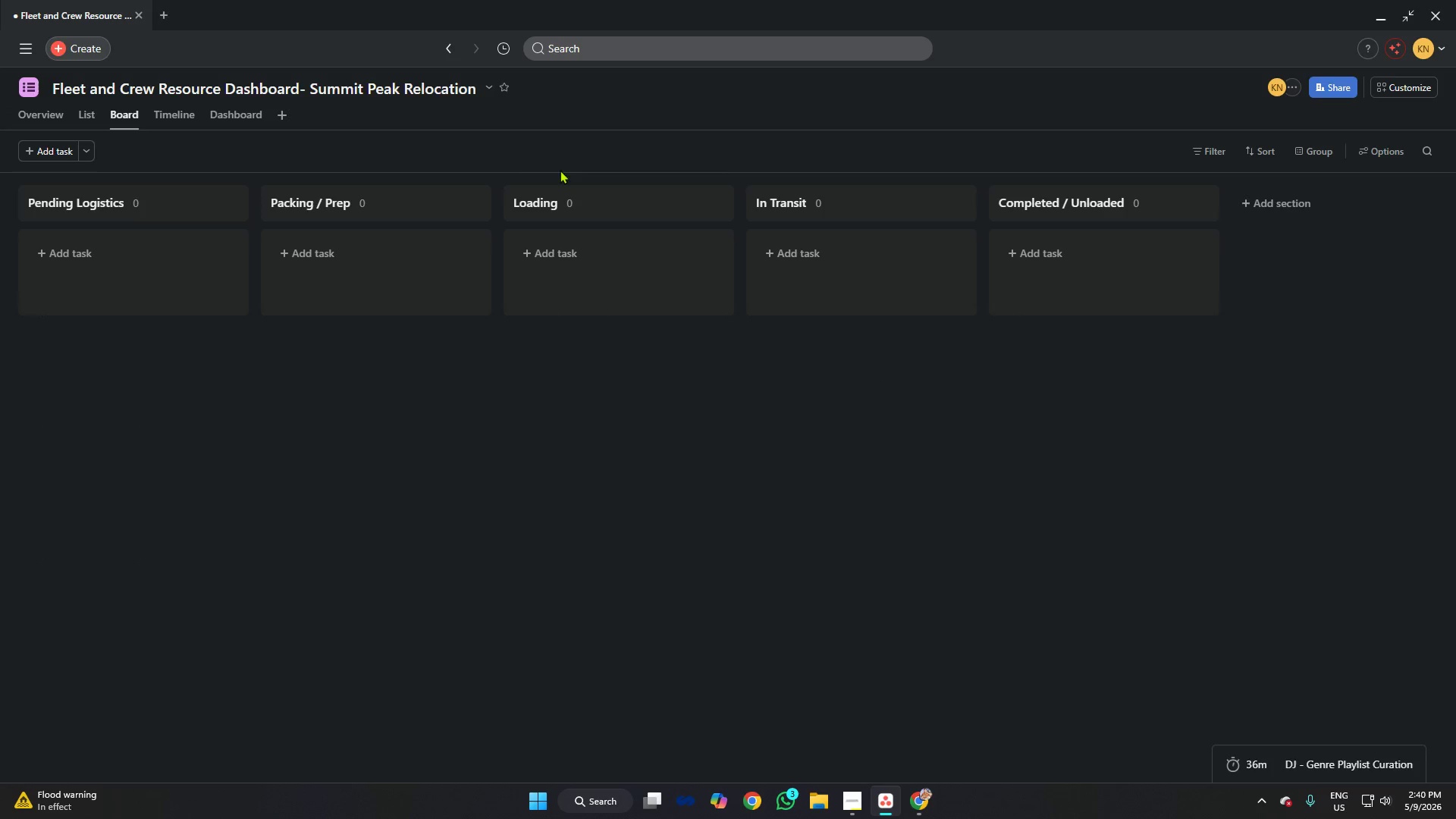 
wait(6.41)
 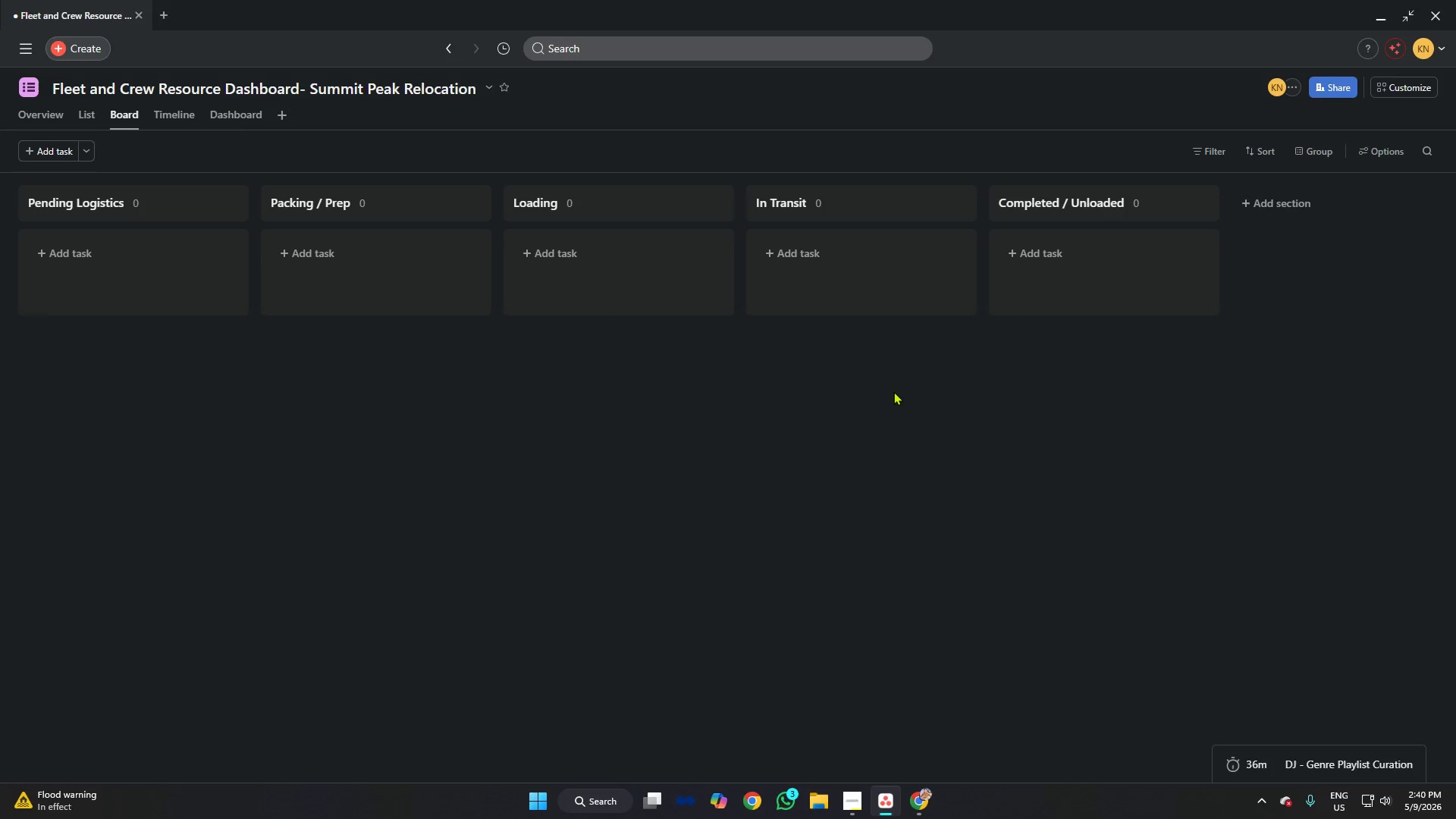 
left_click([491, 89])
 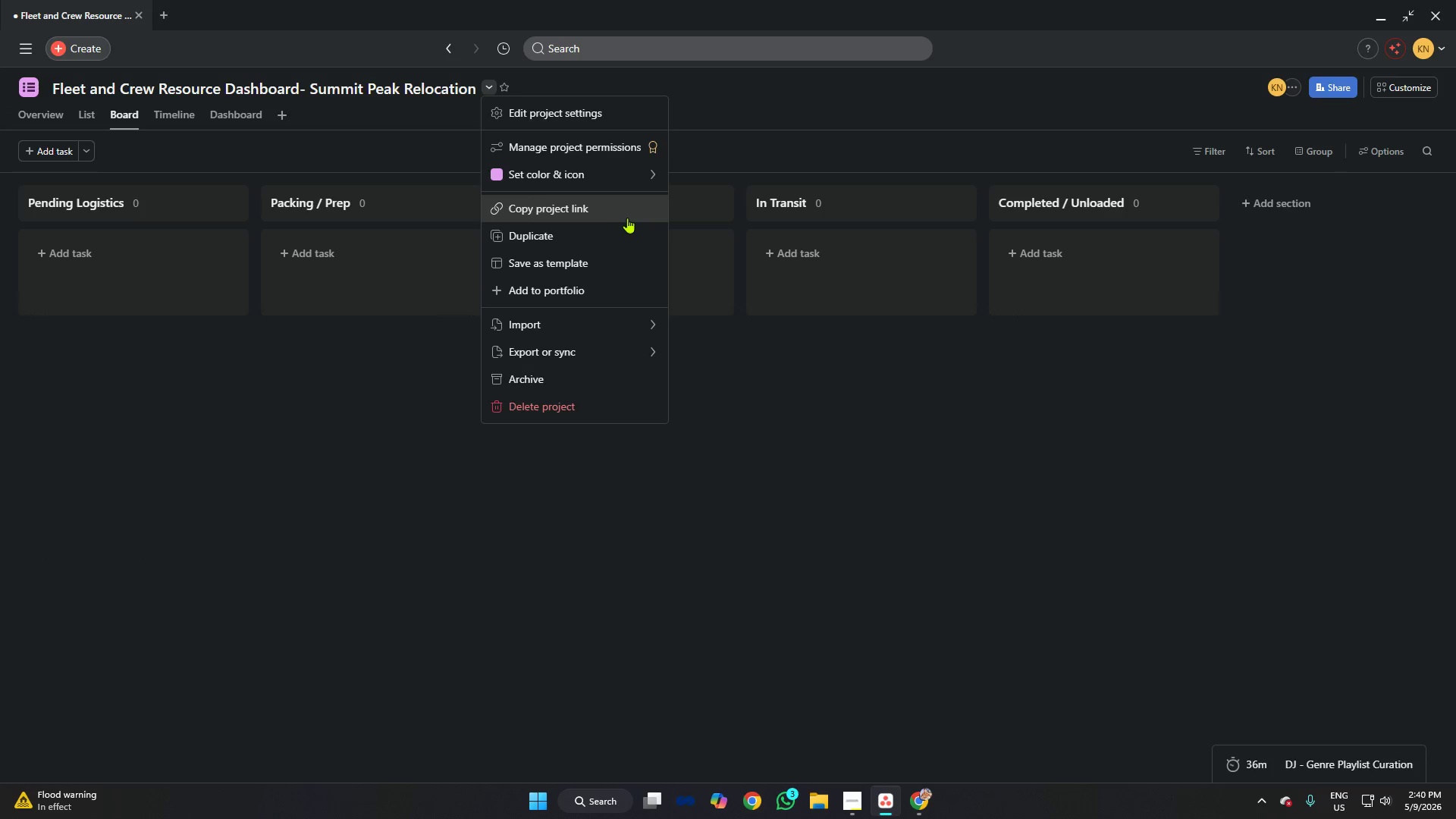 
wait(8.03)
 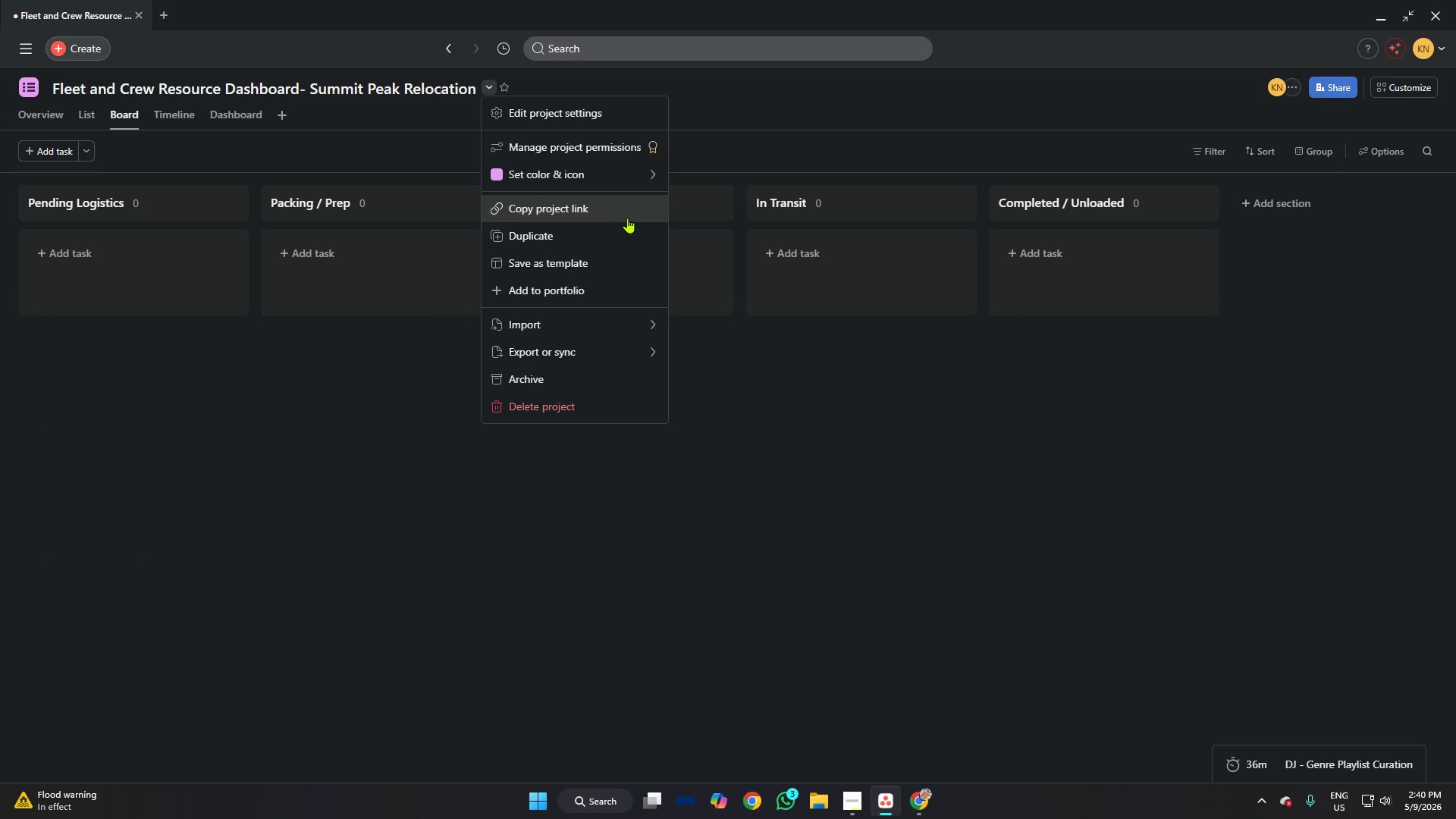 
left_click([576, 322])
 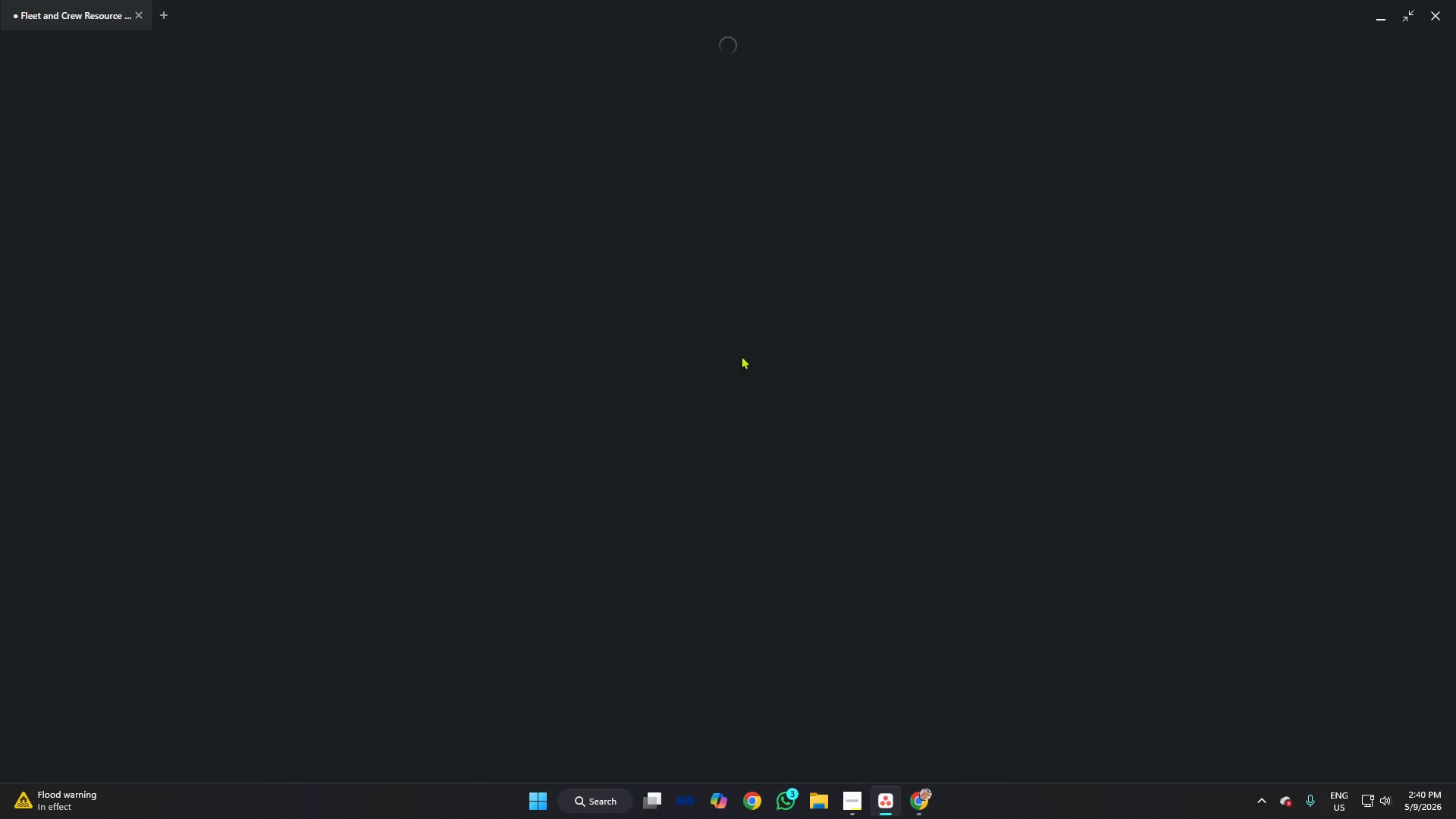 
left_click([724, 196])
 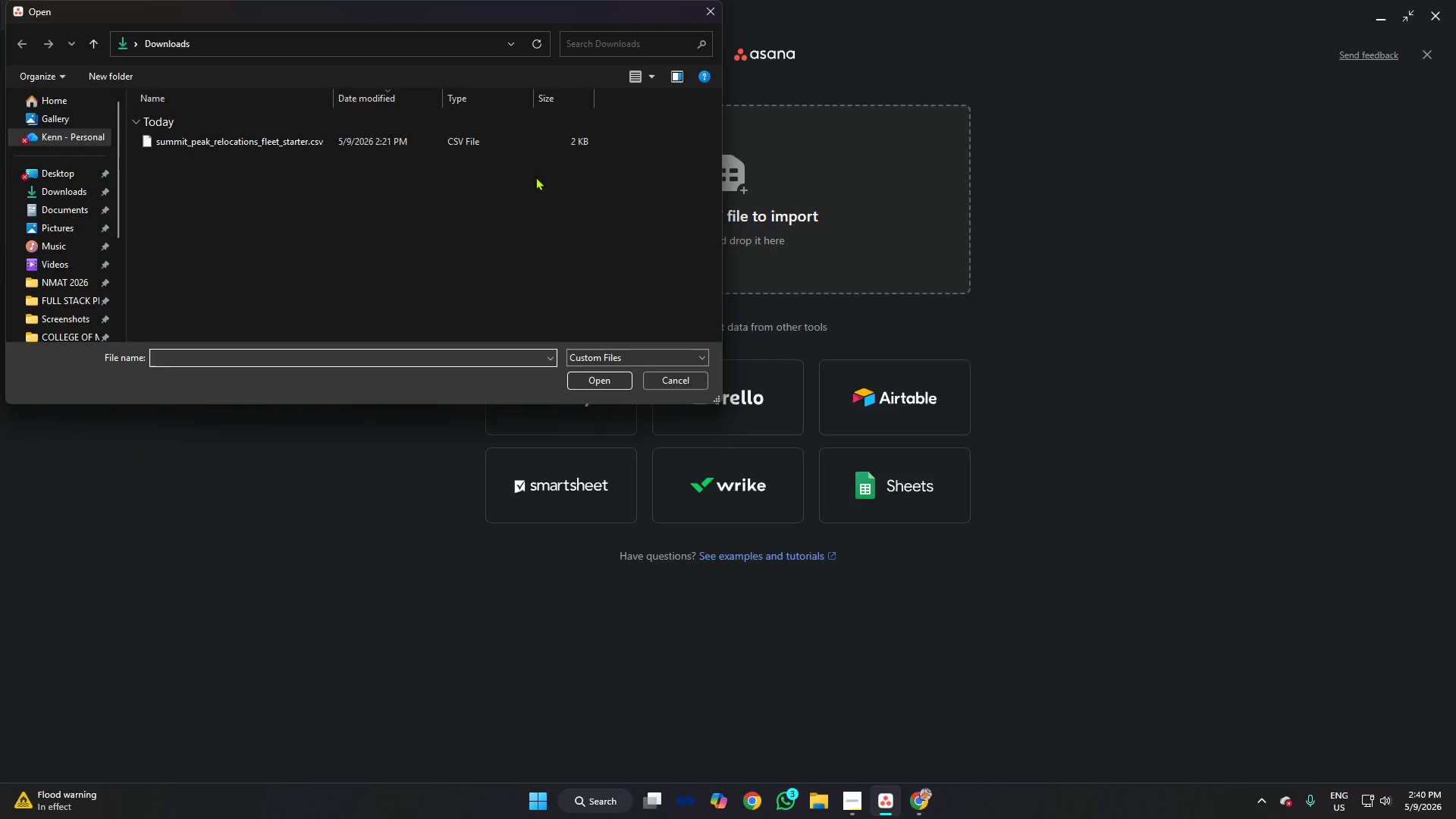 
left_click([469, 143])
 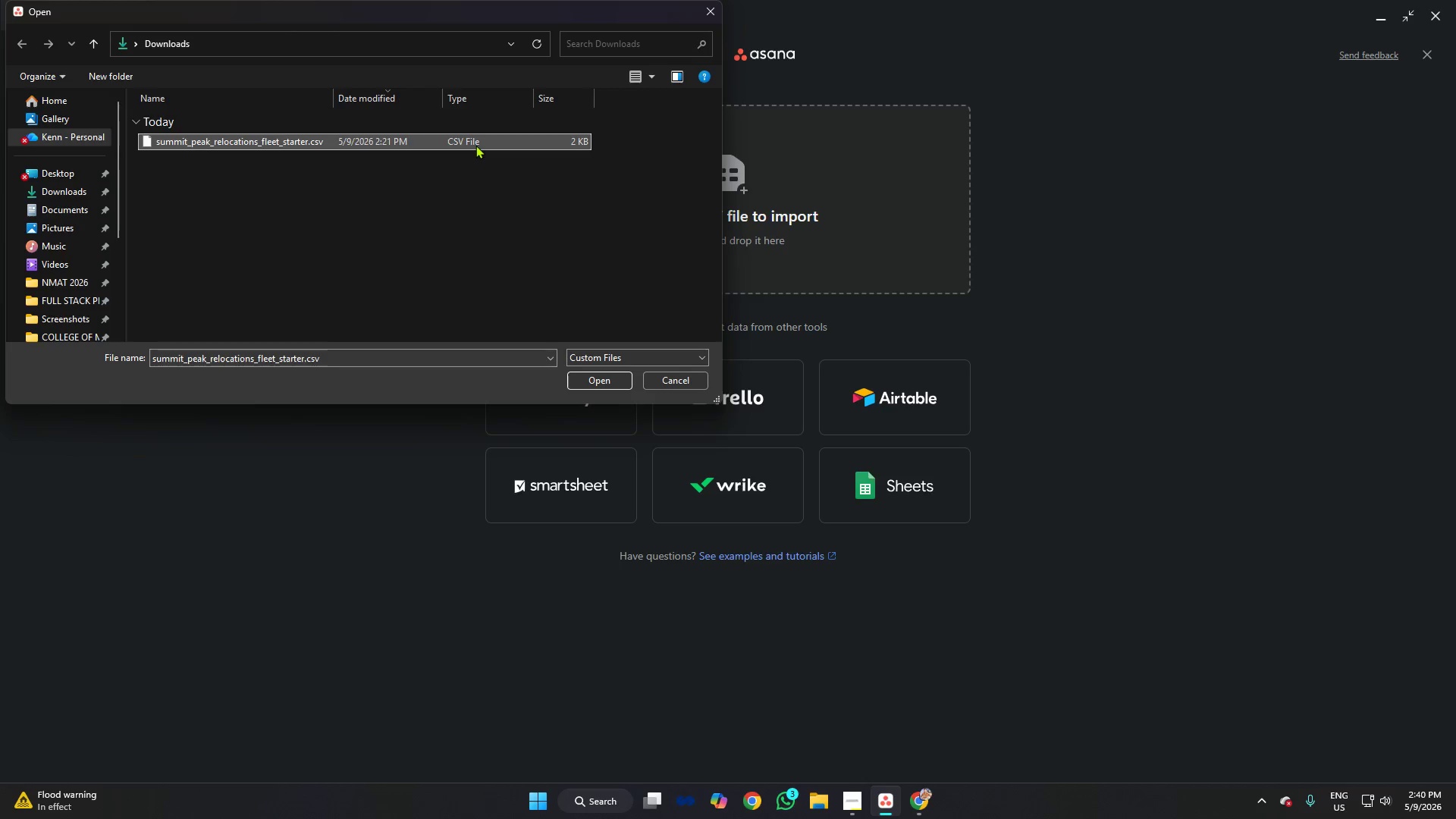 
key(Enter)
 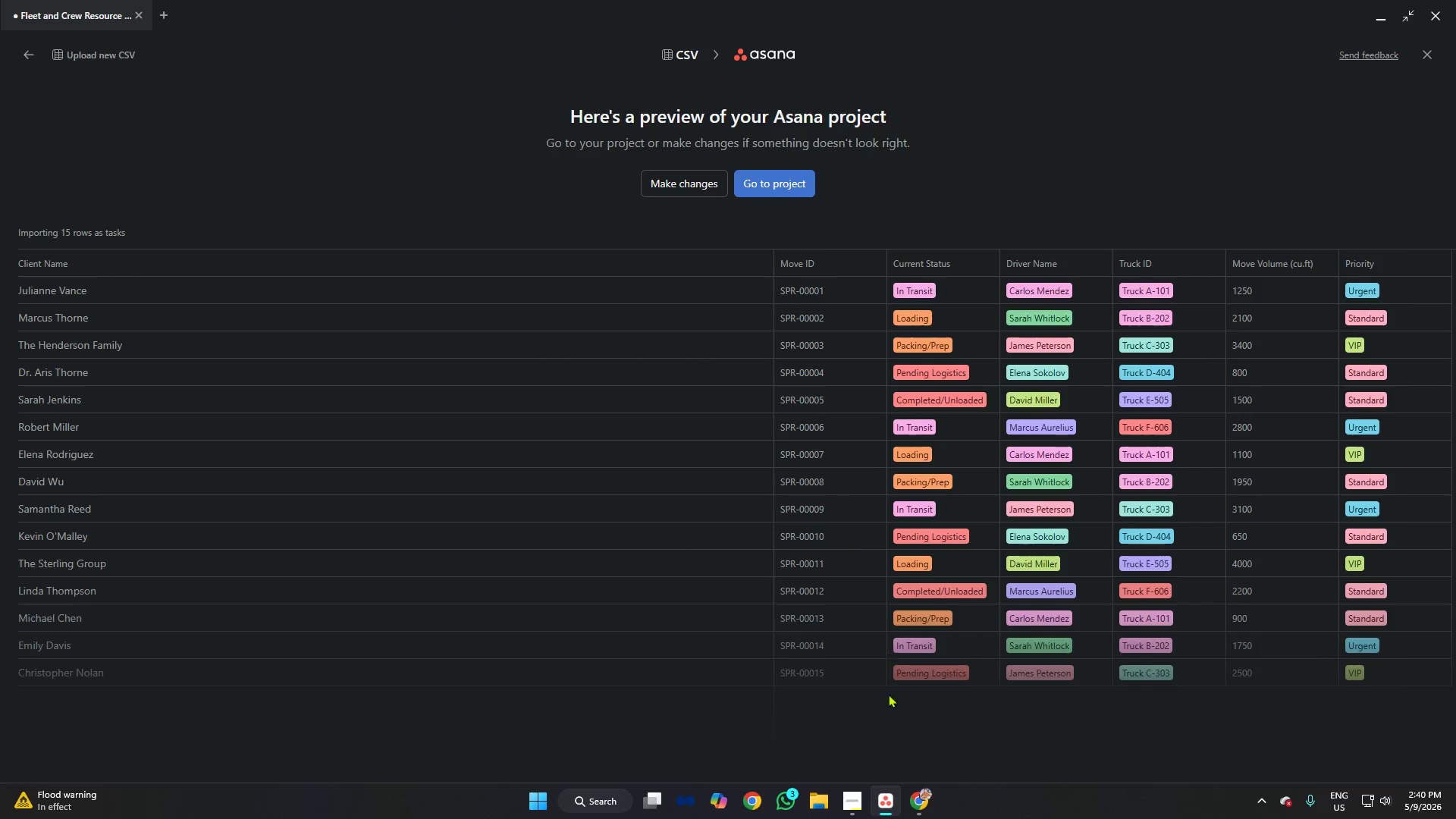 
left_click([852, 800])